 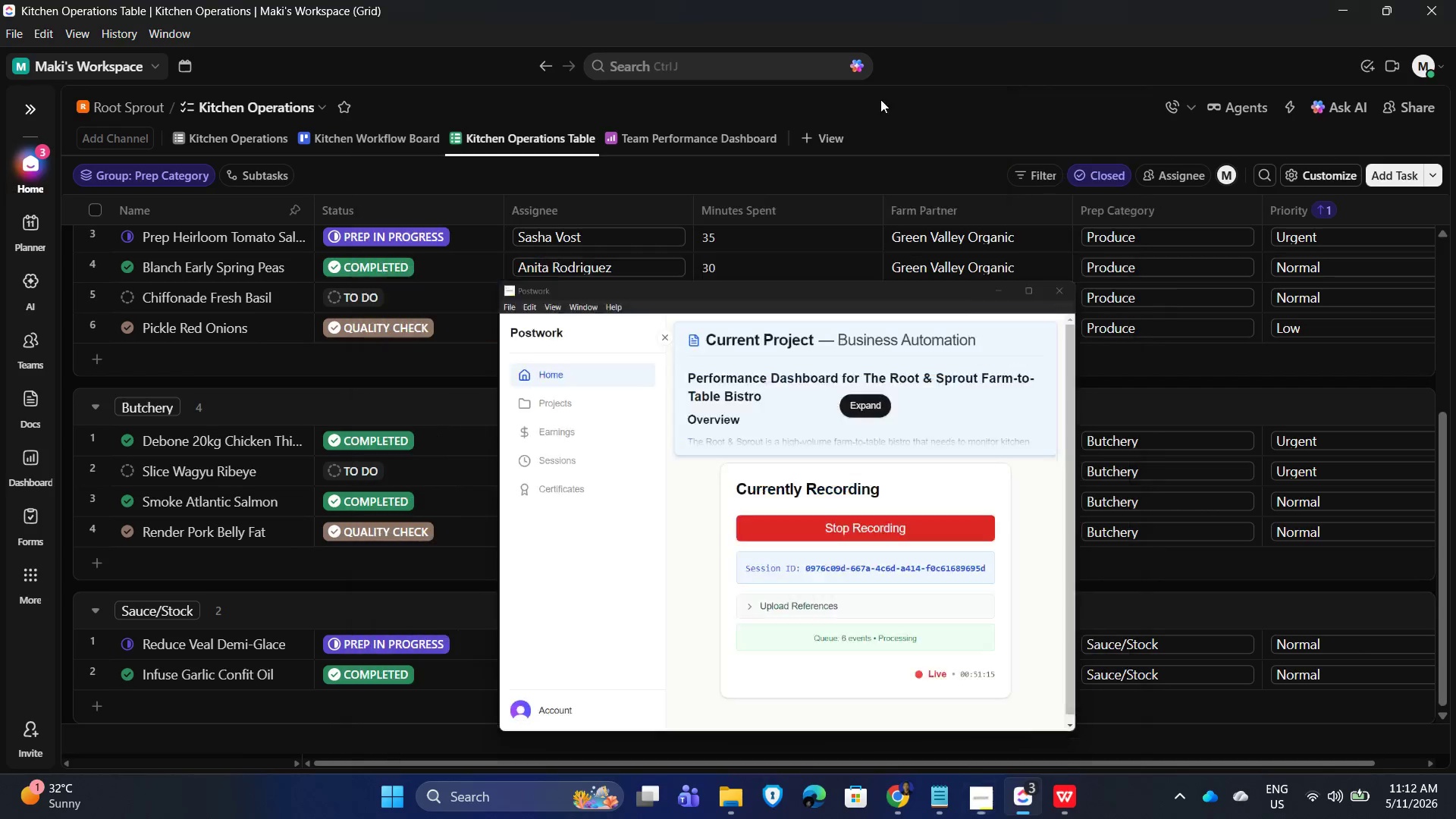 
left_click([637, 137])
 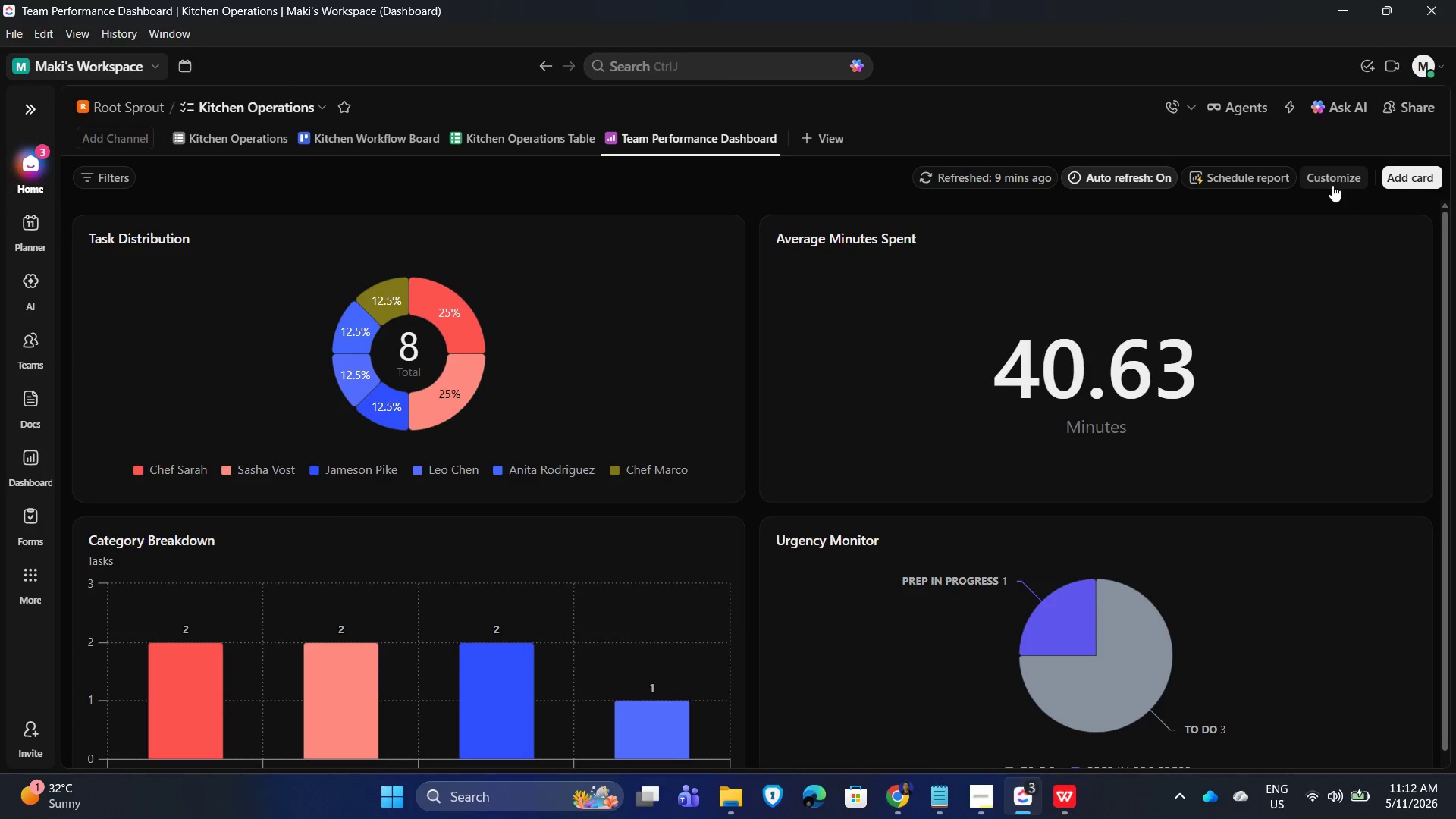 
left_click([1328, 181])
 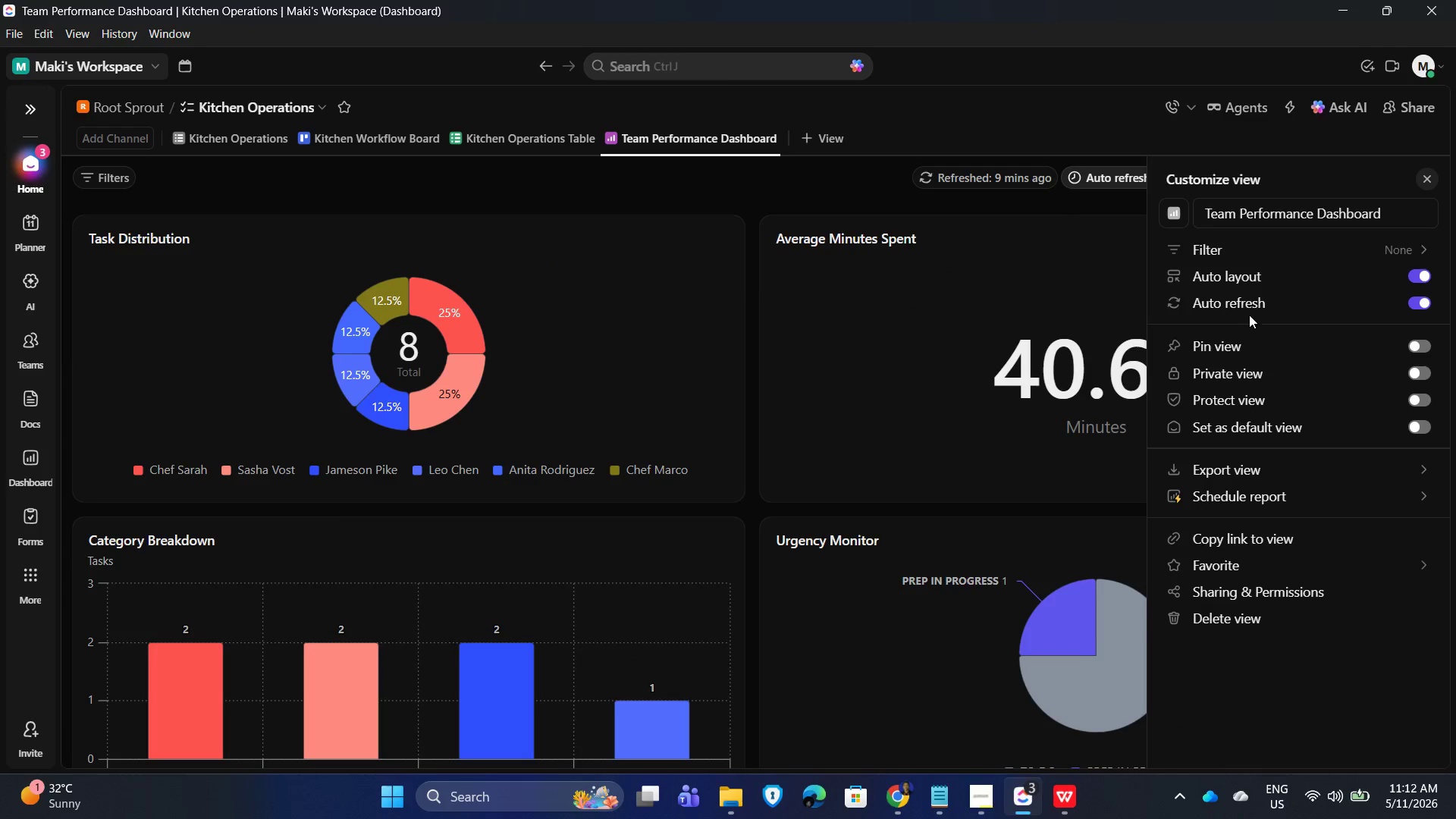 
wait(5.16)
 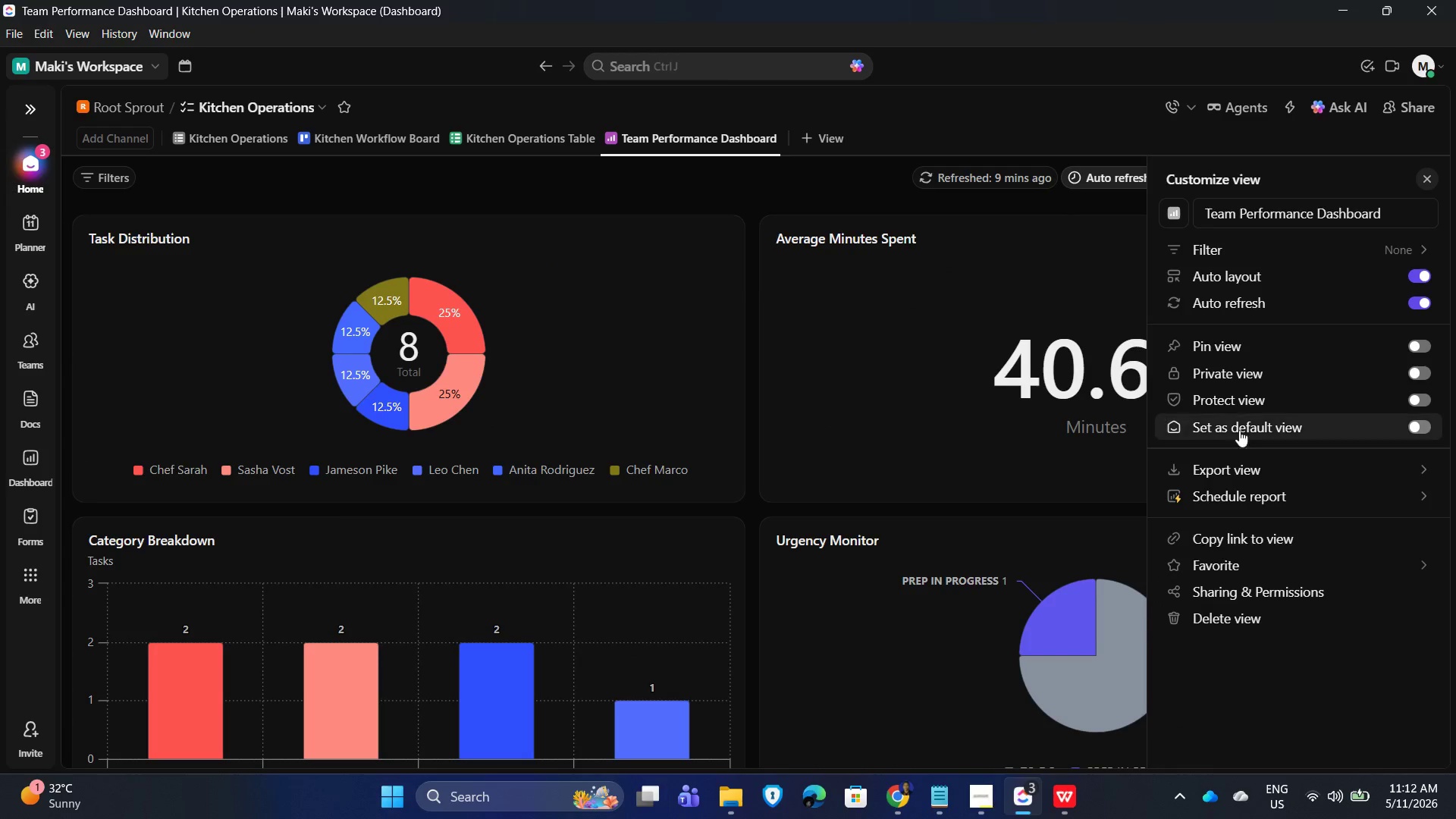 
left_click([1046, 108])
 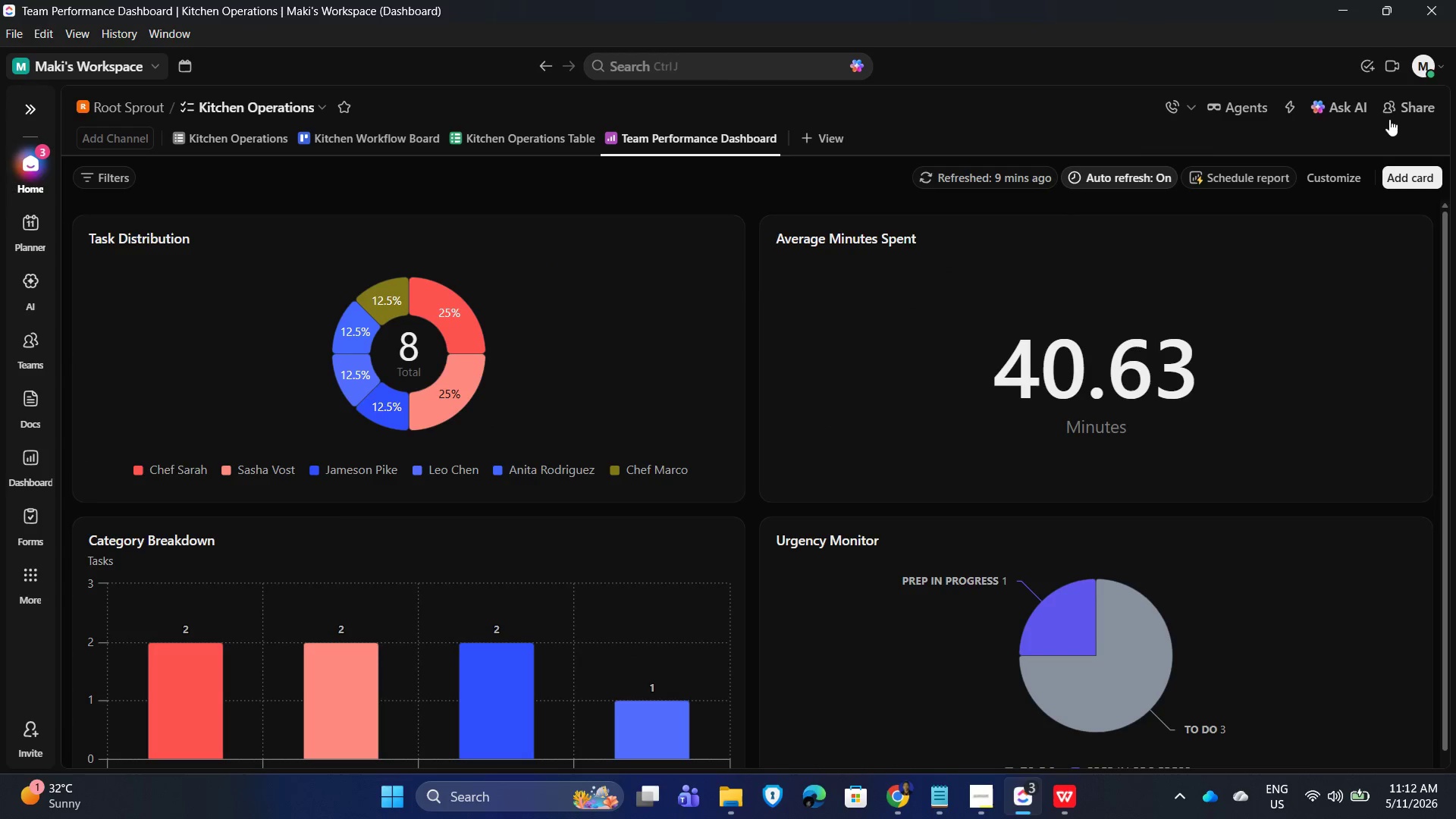 
left_click([1412, 107])